 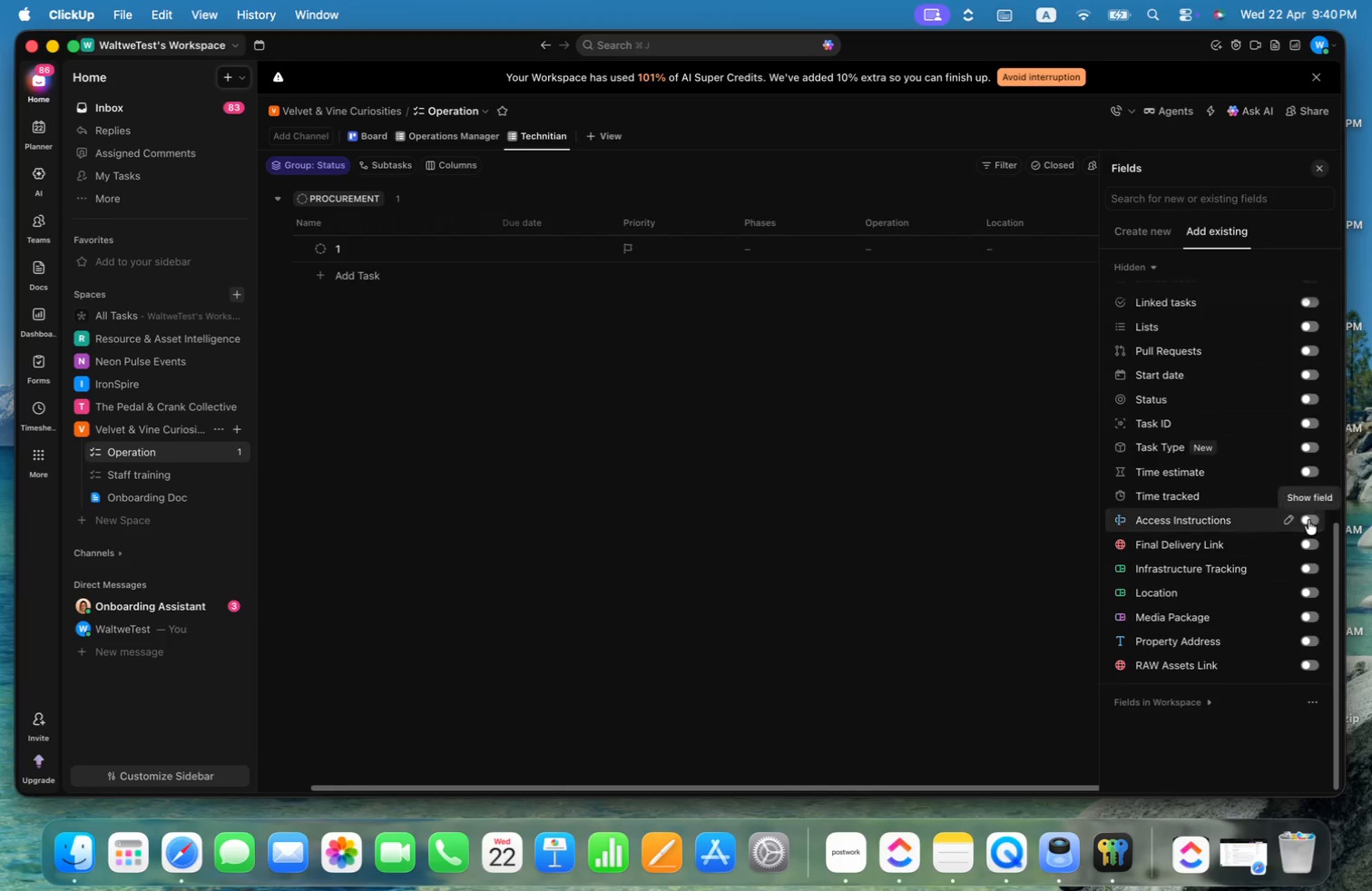 
left_click([1051, 406])
 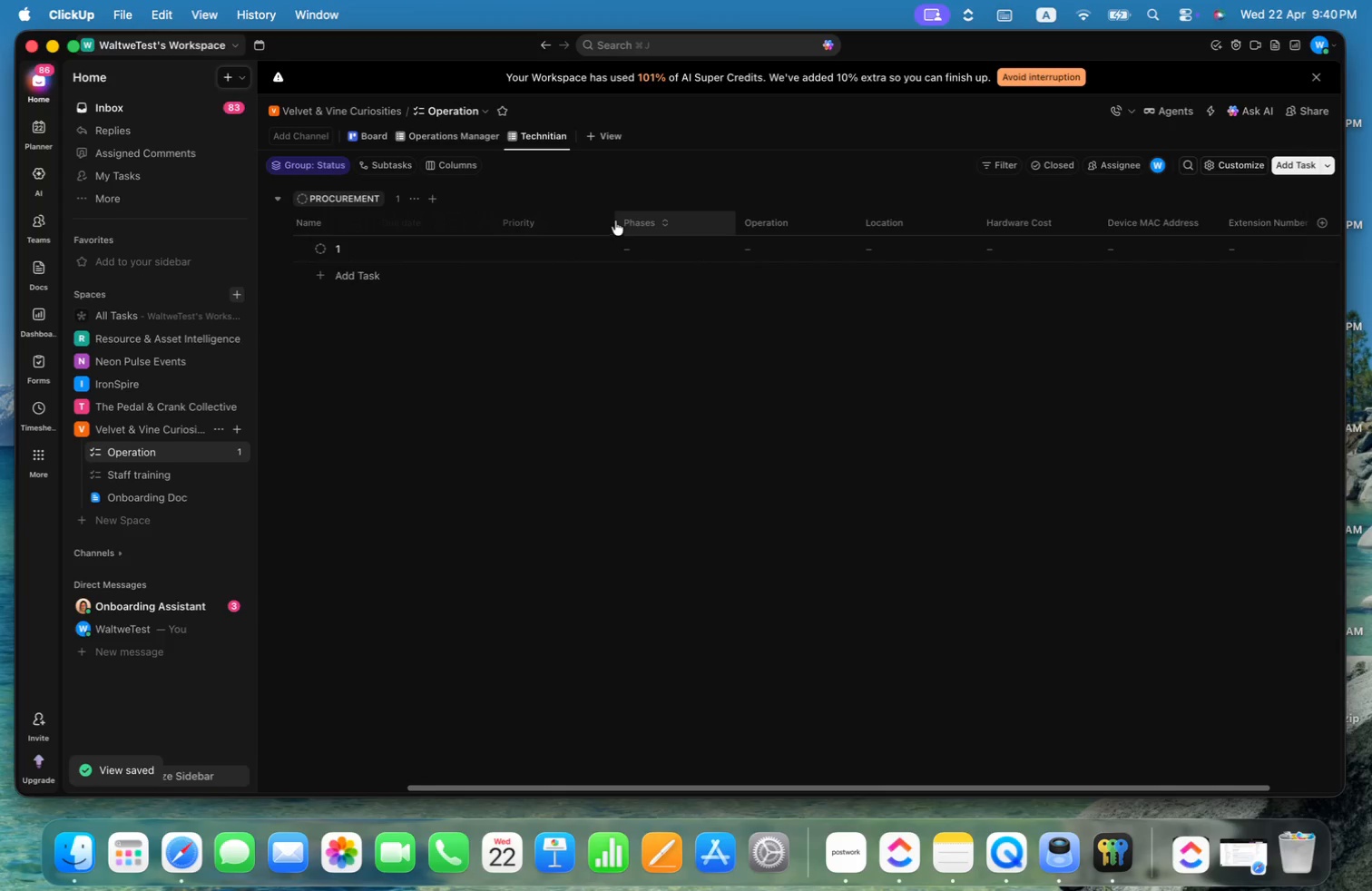 
left_click_drag(start_coordinate=[613, 218], to_coordinate=[559, 216])
 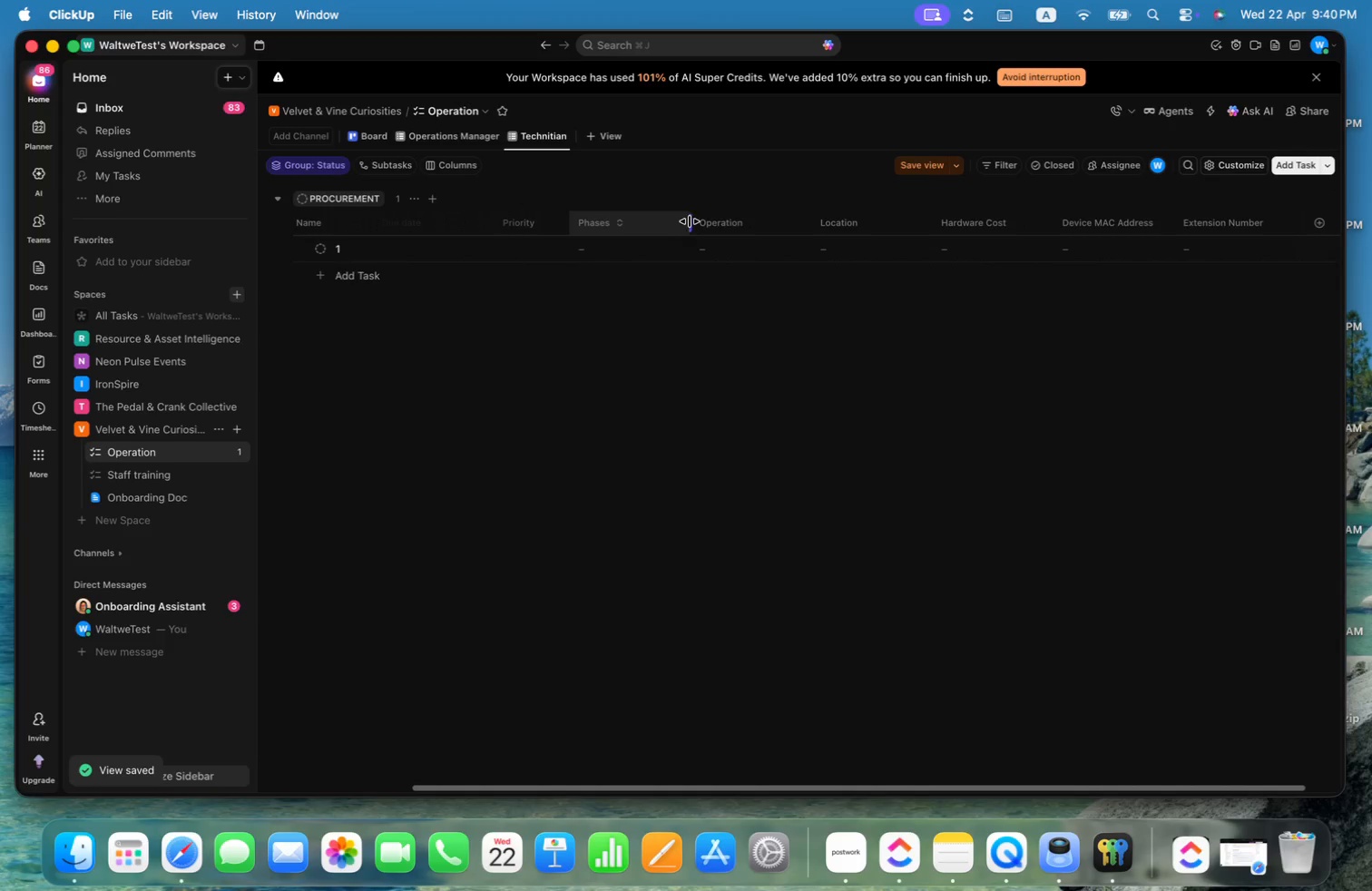 
left_click_drag(start_coordinate=[690, 221], to_coordinate=[626, 220])
 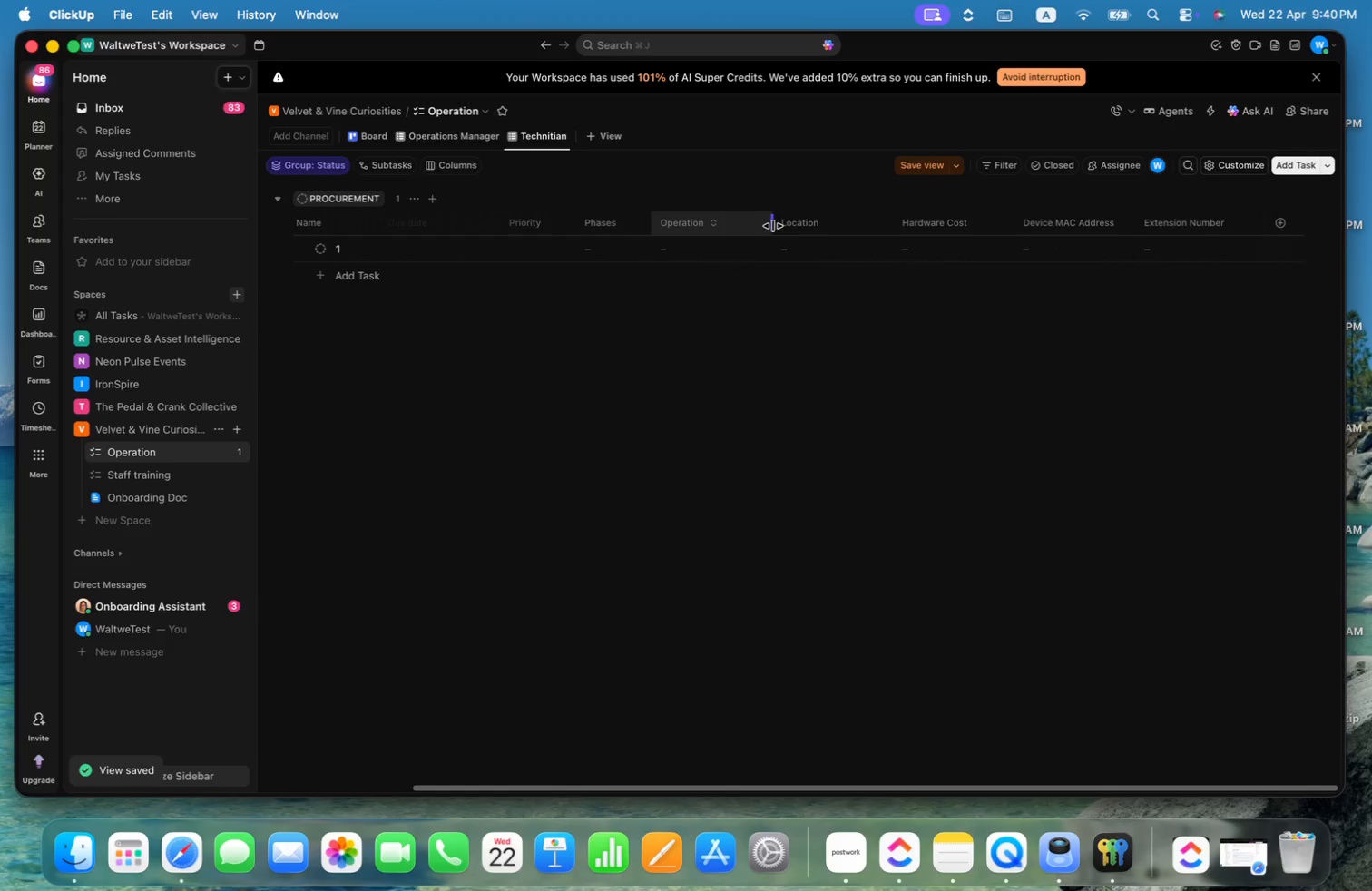 
left_click_drag(start_coordinate=[771, 225], to_coordinate=[743, 225])
 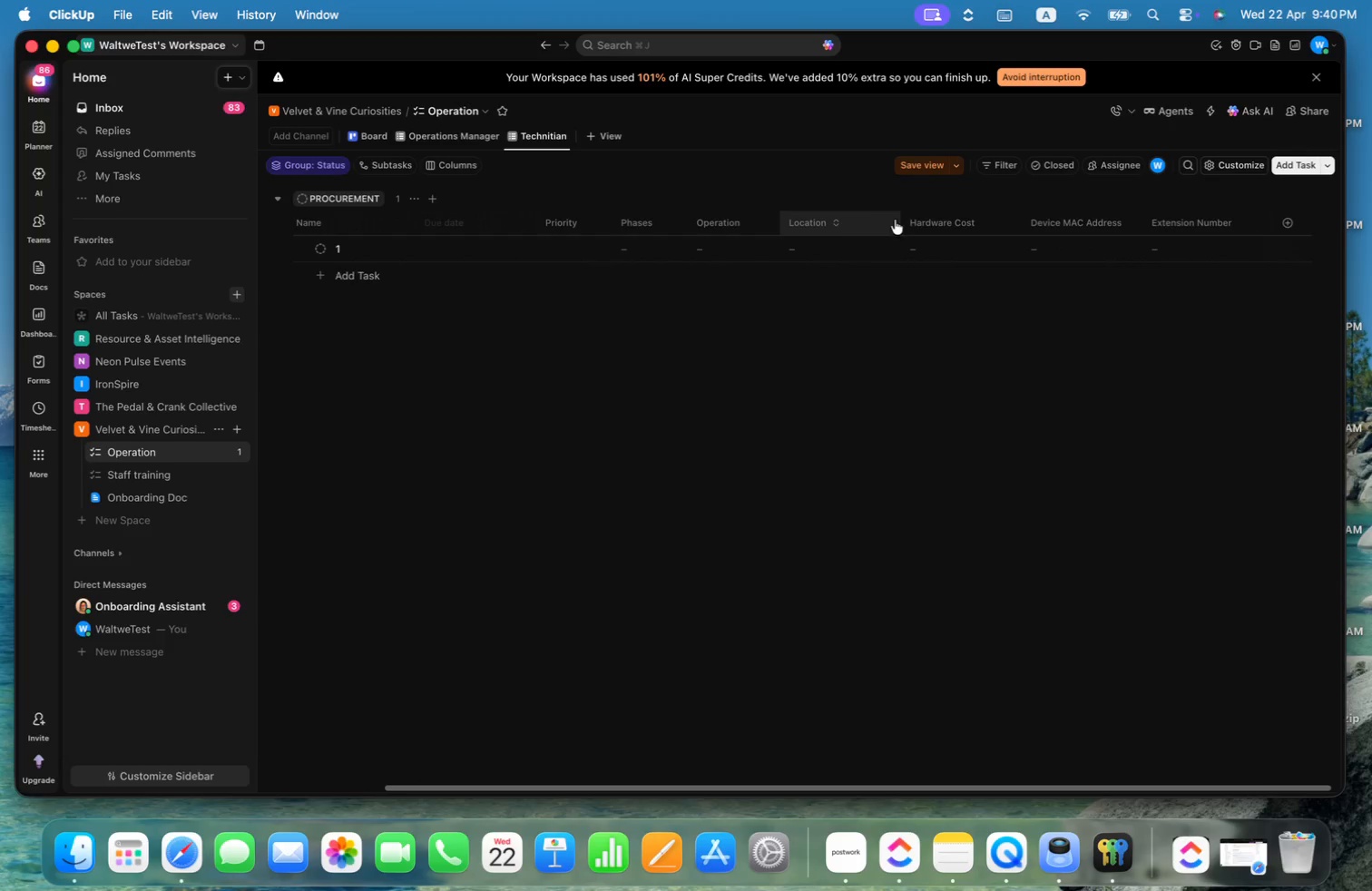 
left_click_drag(start_coordinate=[900, 219], to_coordinate=[857, 219])
 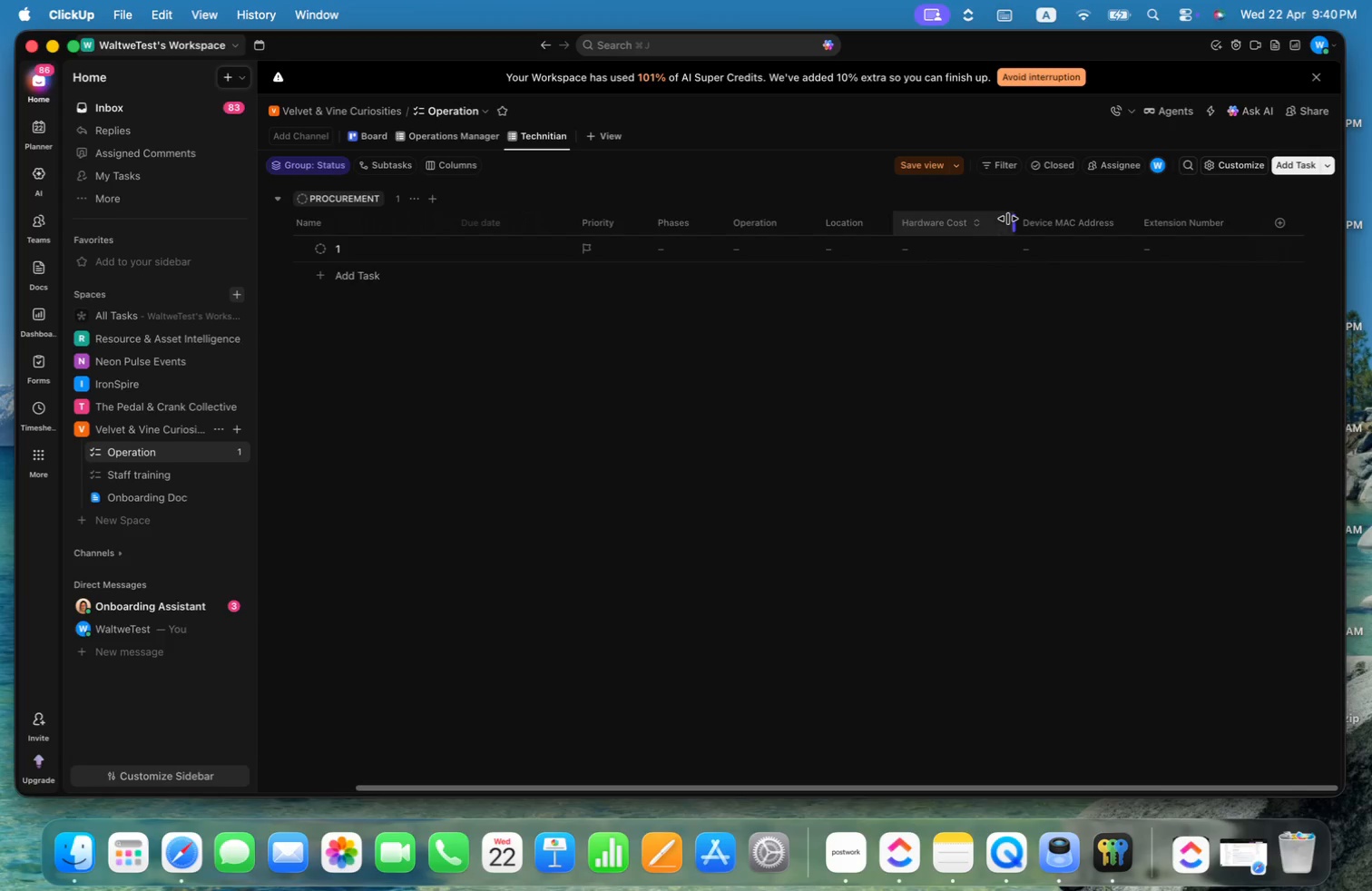 
left_click_drag(start_coordinate=[1013, 219], to_coordinate=[1001, 219])
 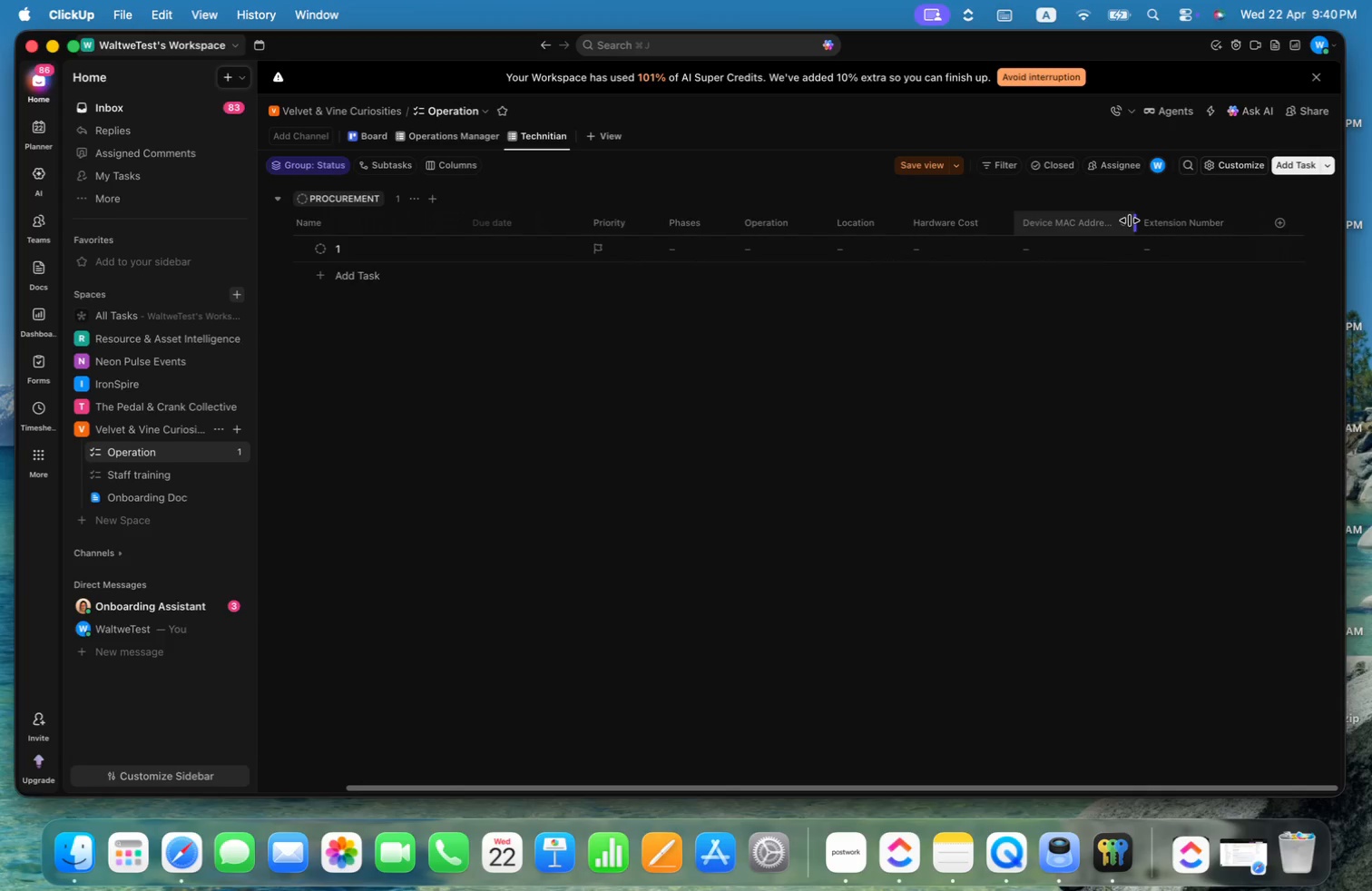 
left_click([1133, 222])
 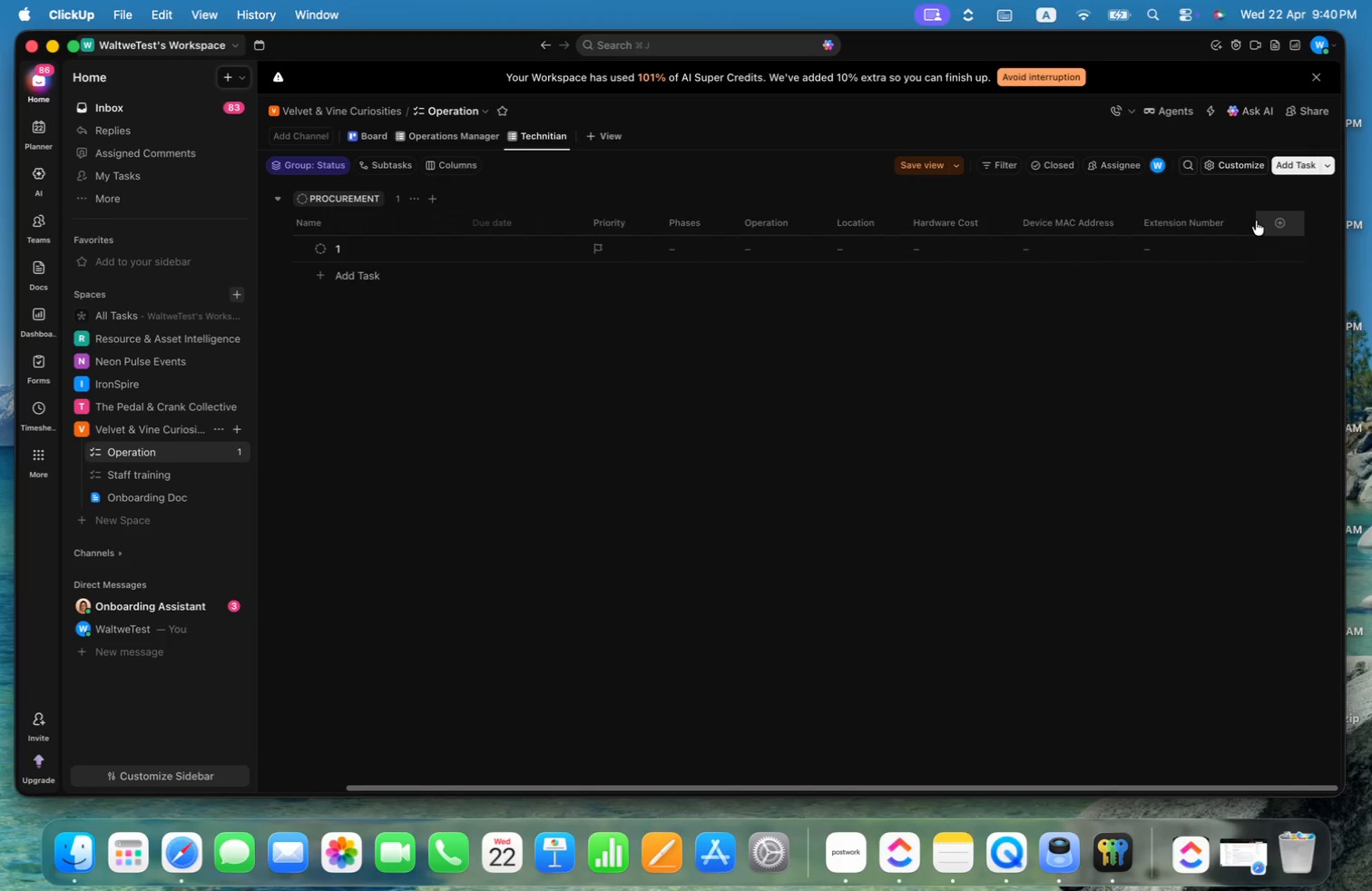 
left_click_drag(start_coordinate=[1252, 220], to_coordinate=[1240, 220])
 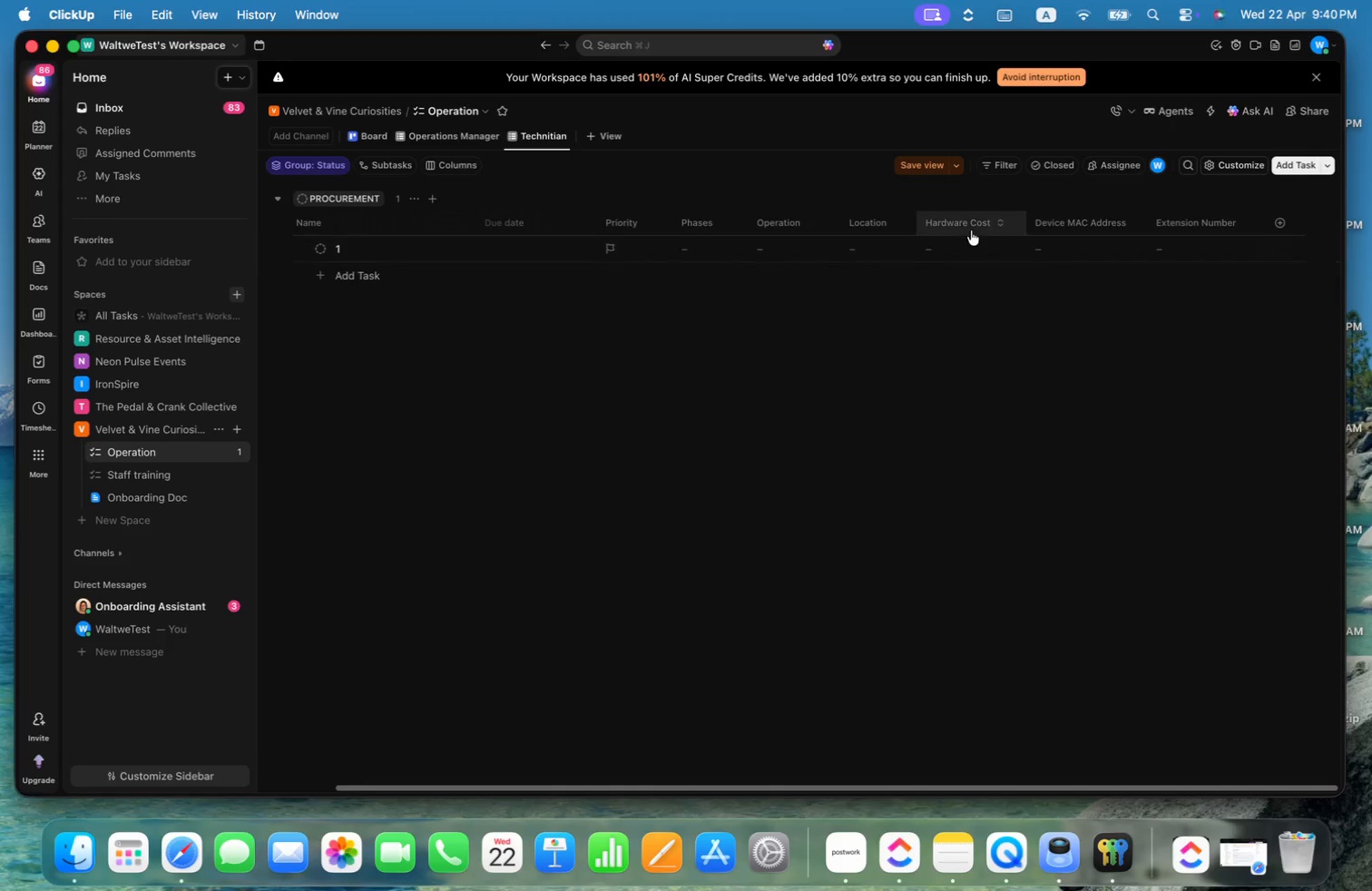 
left_click_drag(start_coordinate=[970, 229], to_coordinate=[1202, 217])
 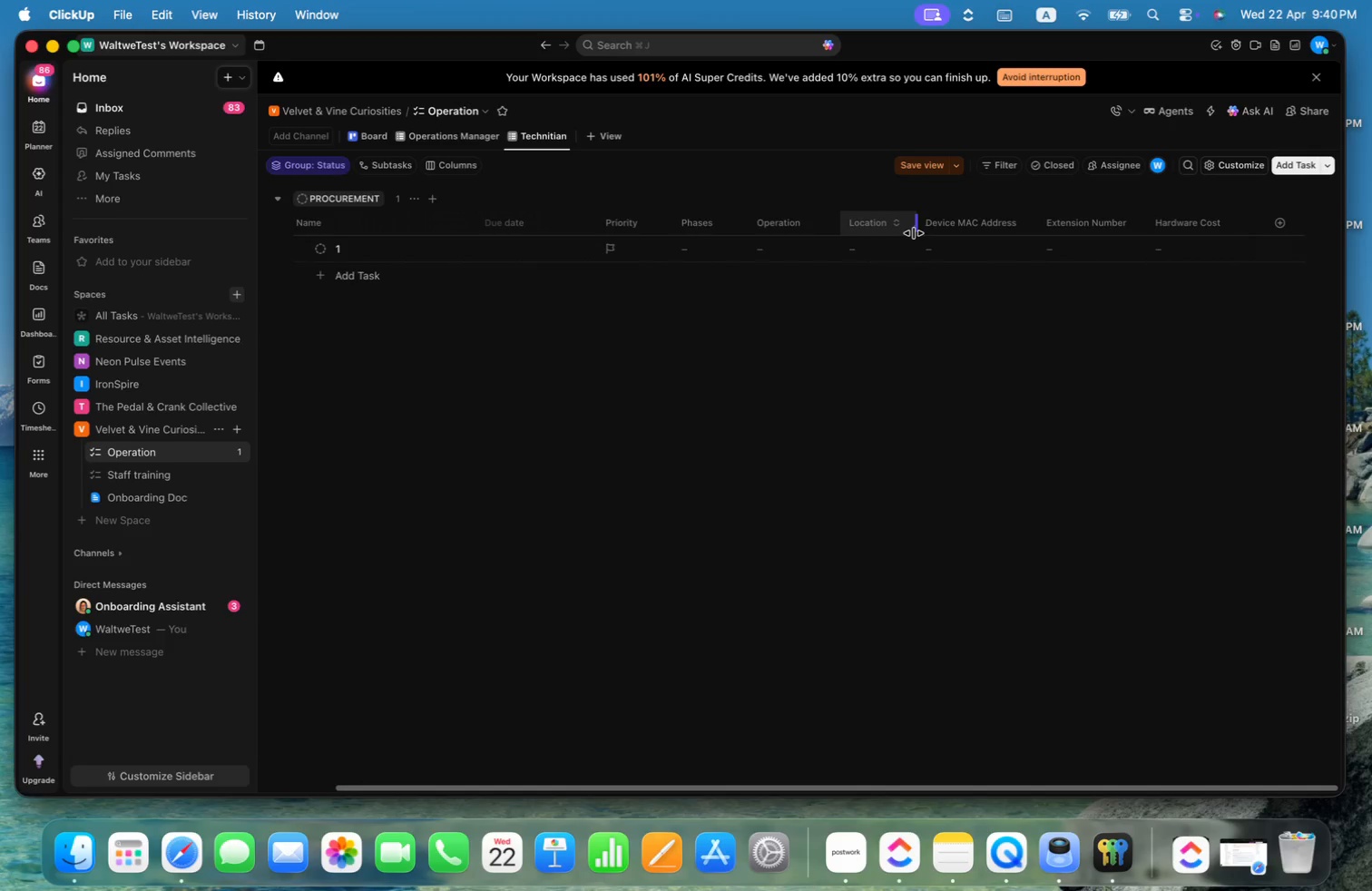 
left_click_drag(start_coordinate=[982, 226], to_coordinate=[1080, 215])
 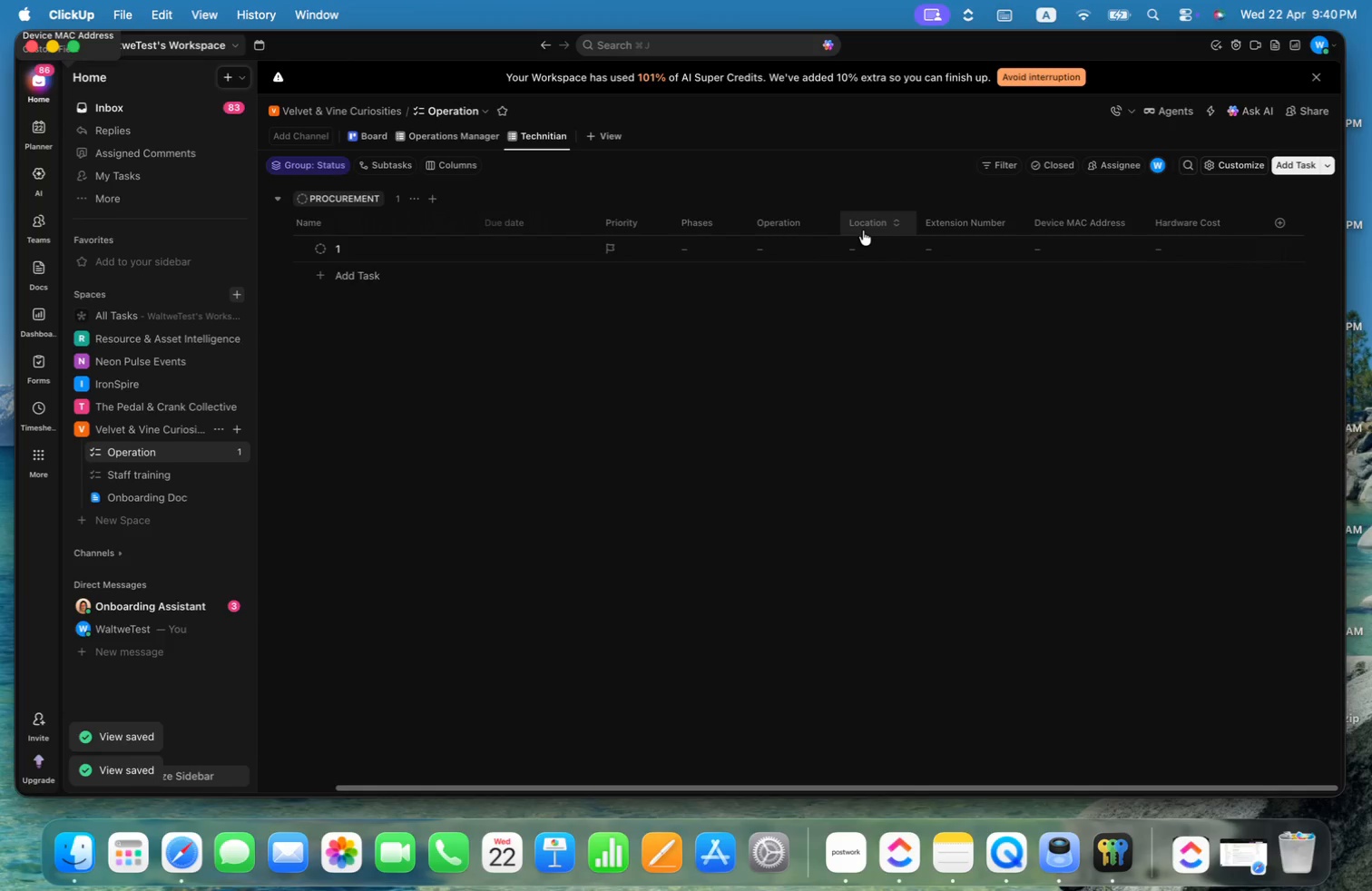 
left_click_drag(start_coordinate=[863, 230], to_coordinate=[843, 229])
 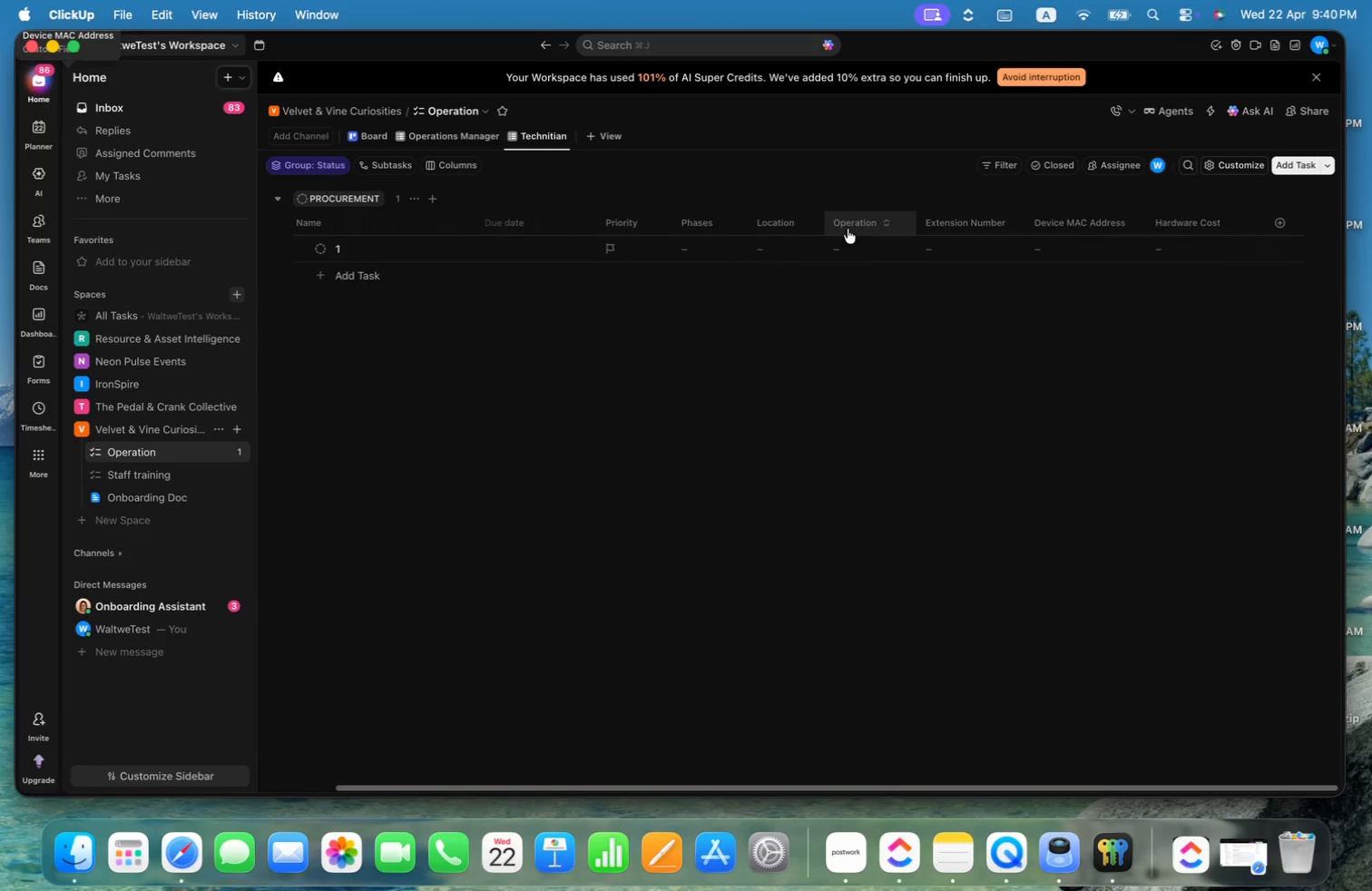 
left_click([852, 246])
 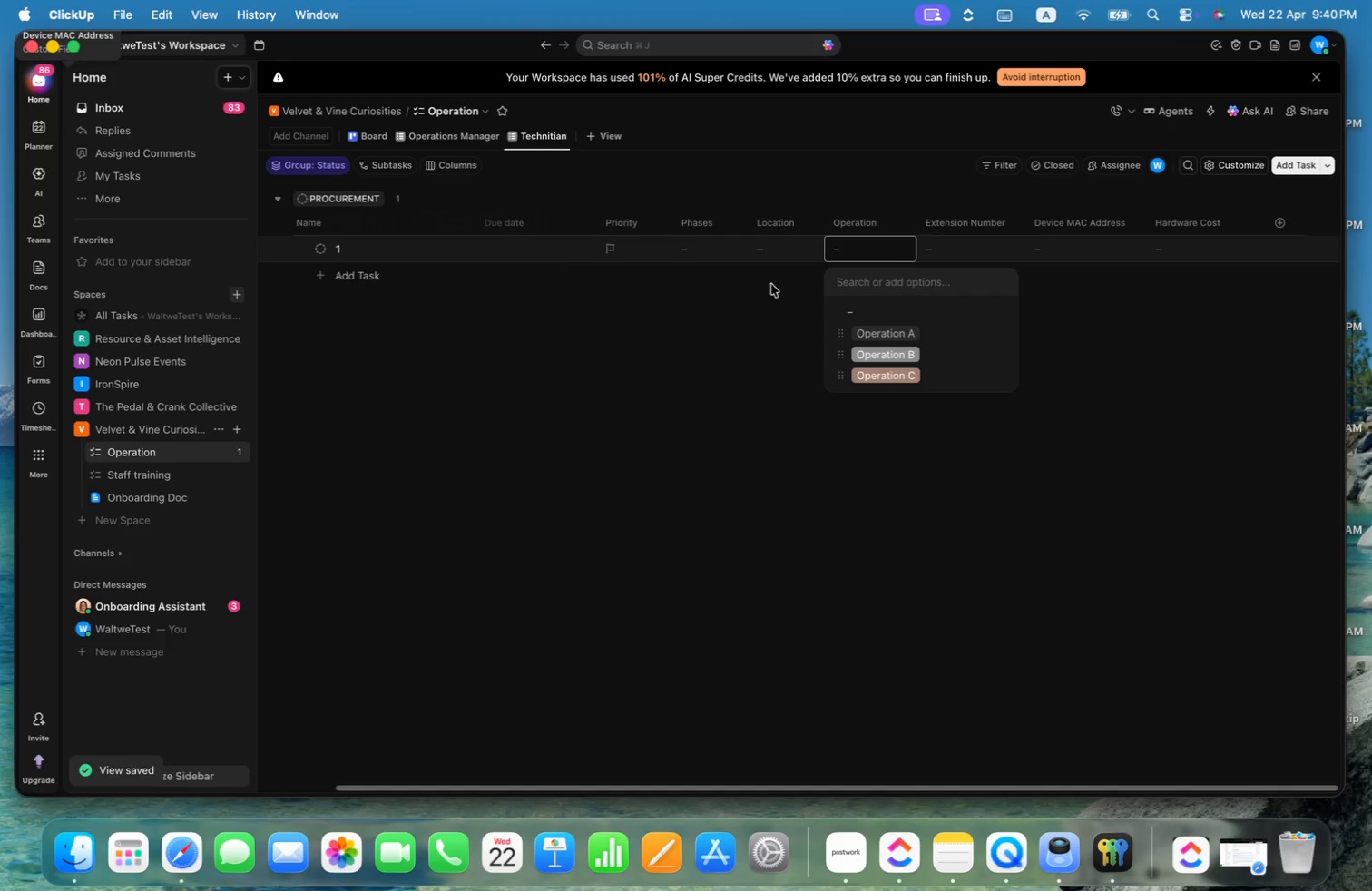 
left_click([756, 299])
 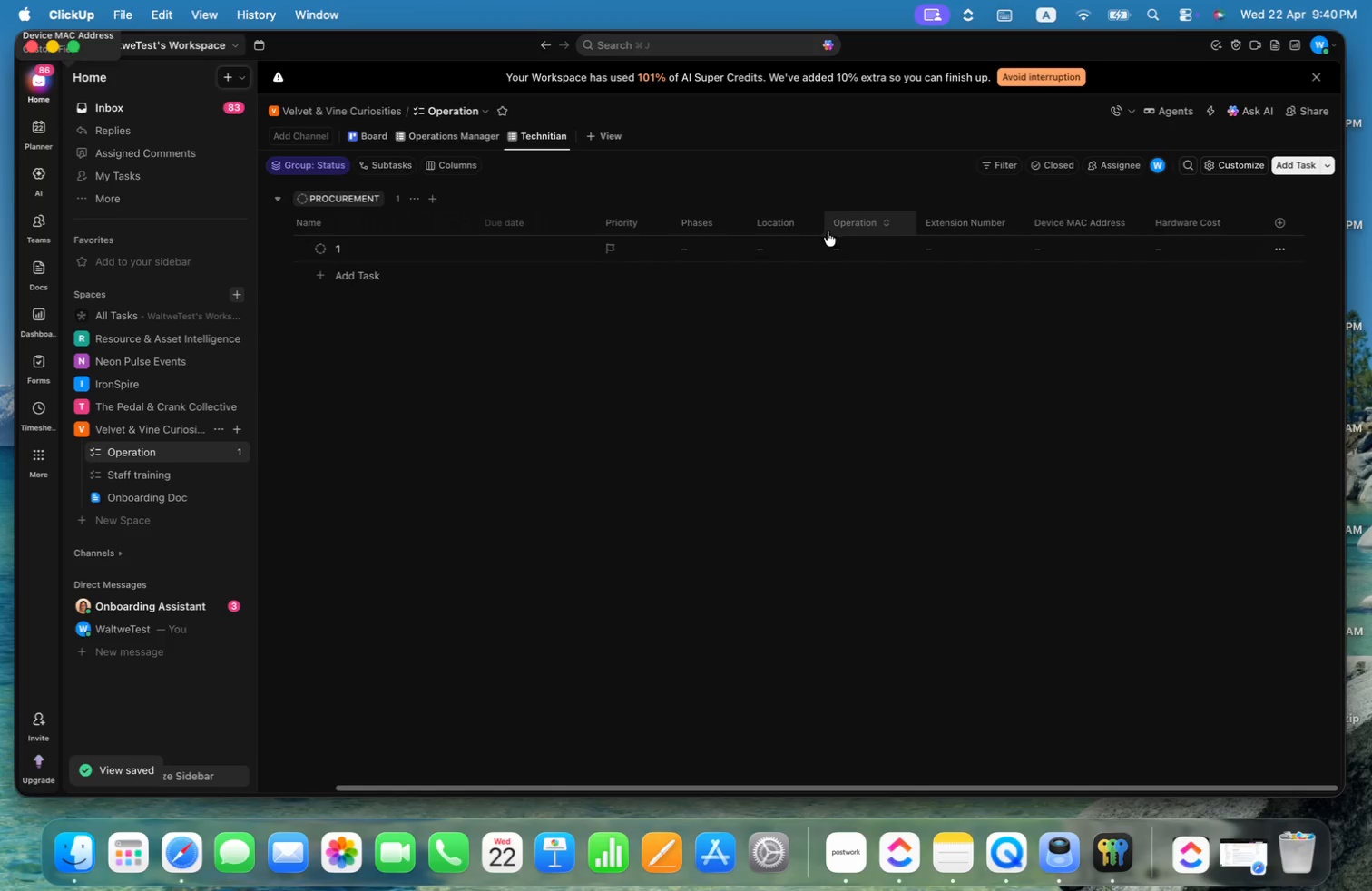 
left_click([776, 230])
 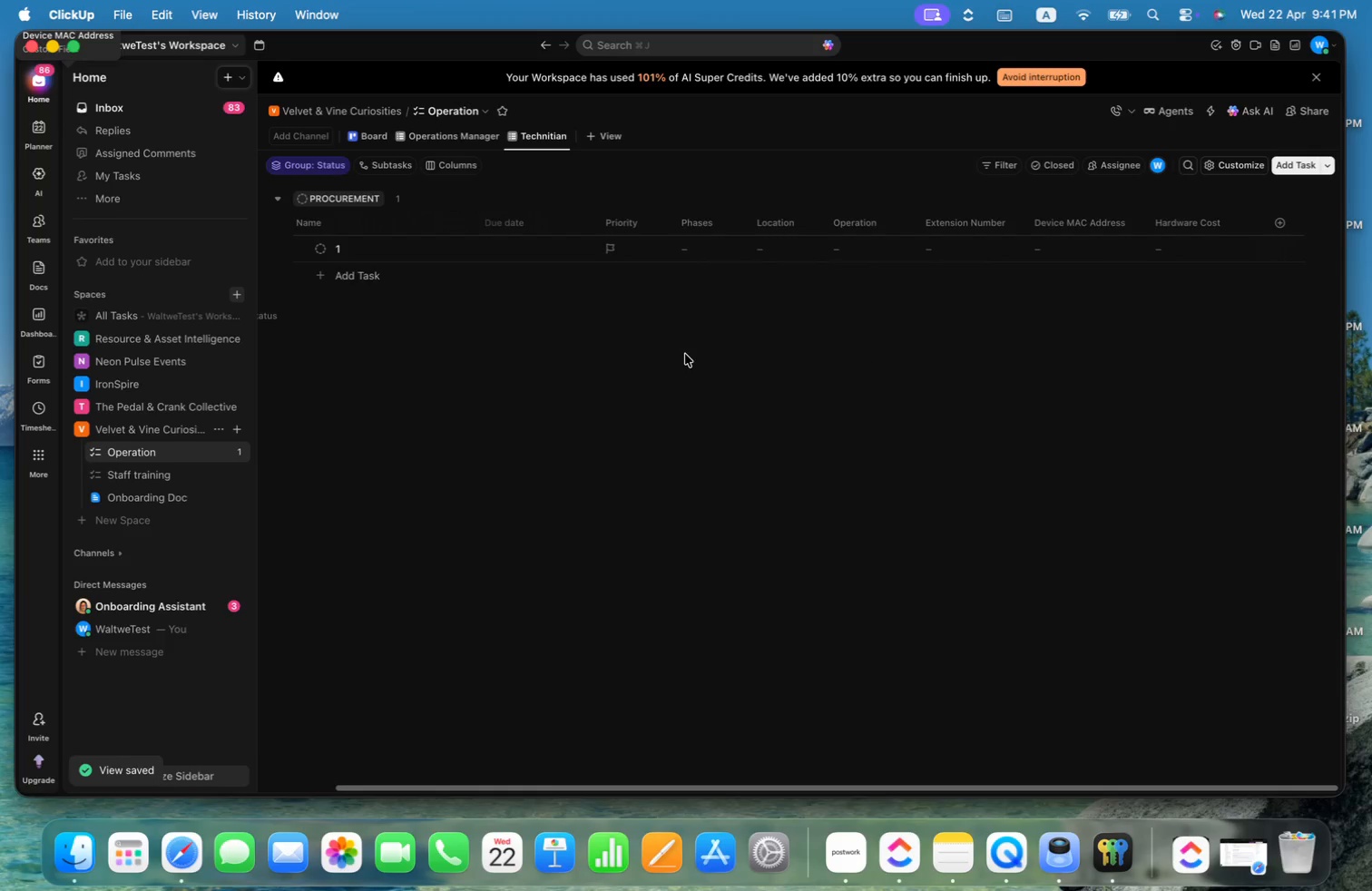 
double_click([756, 260])
 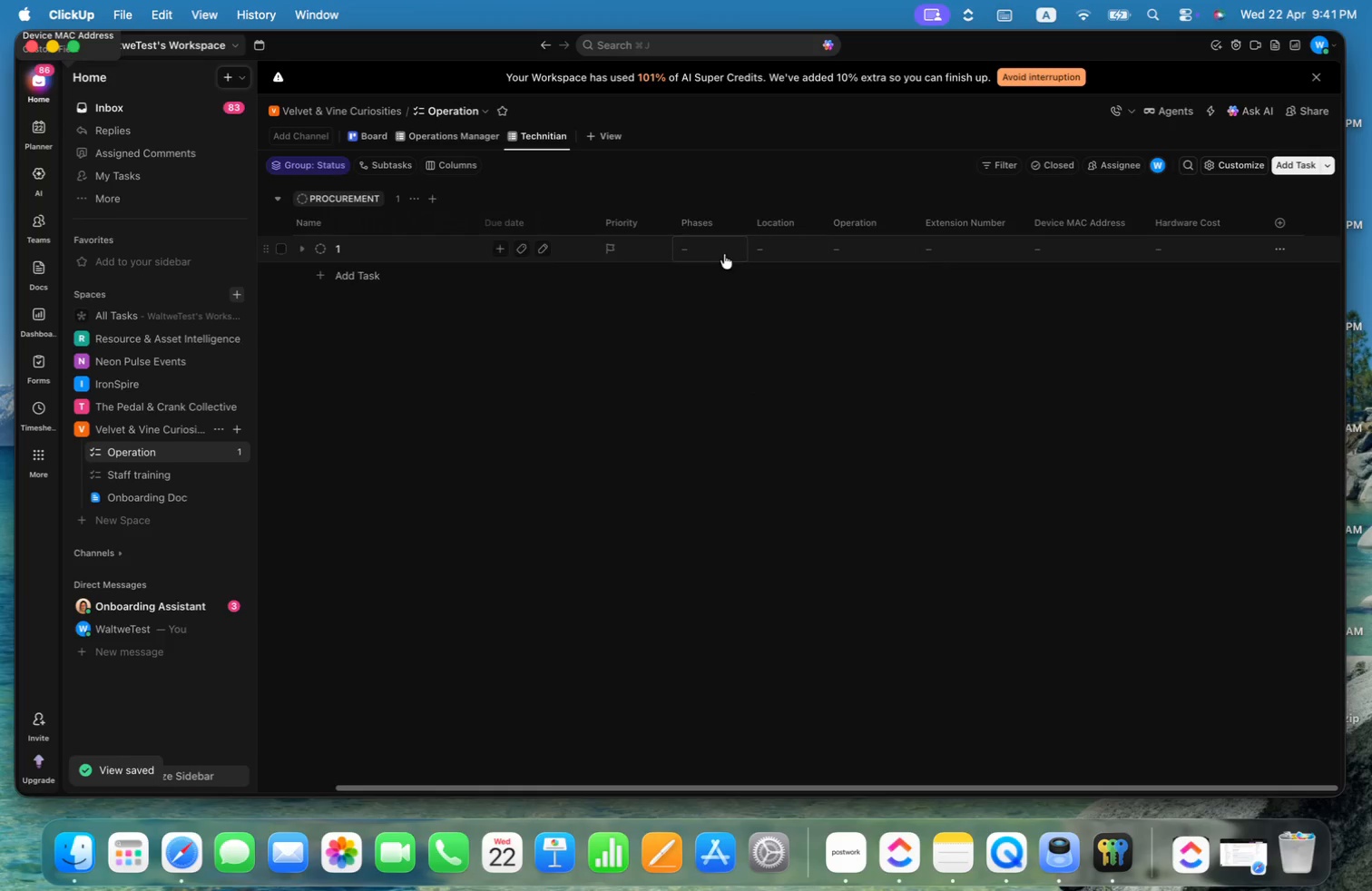 
double_click([699, 254])
 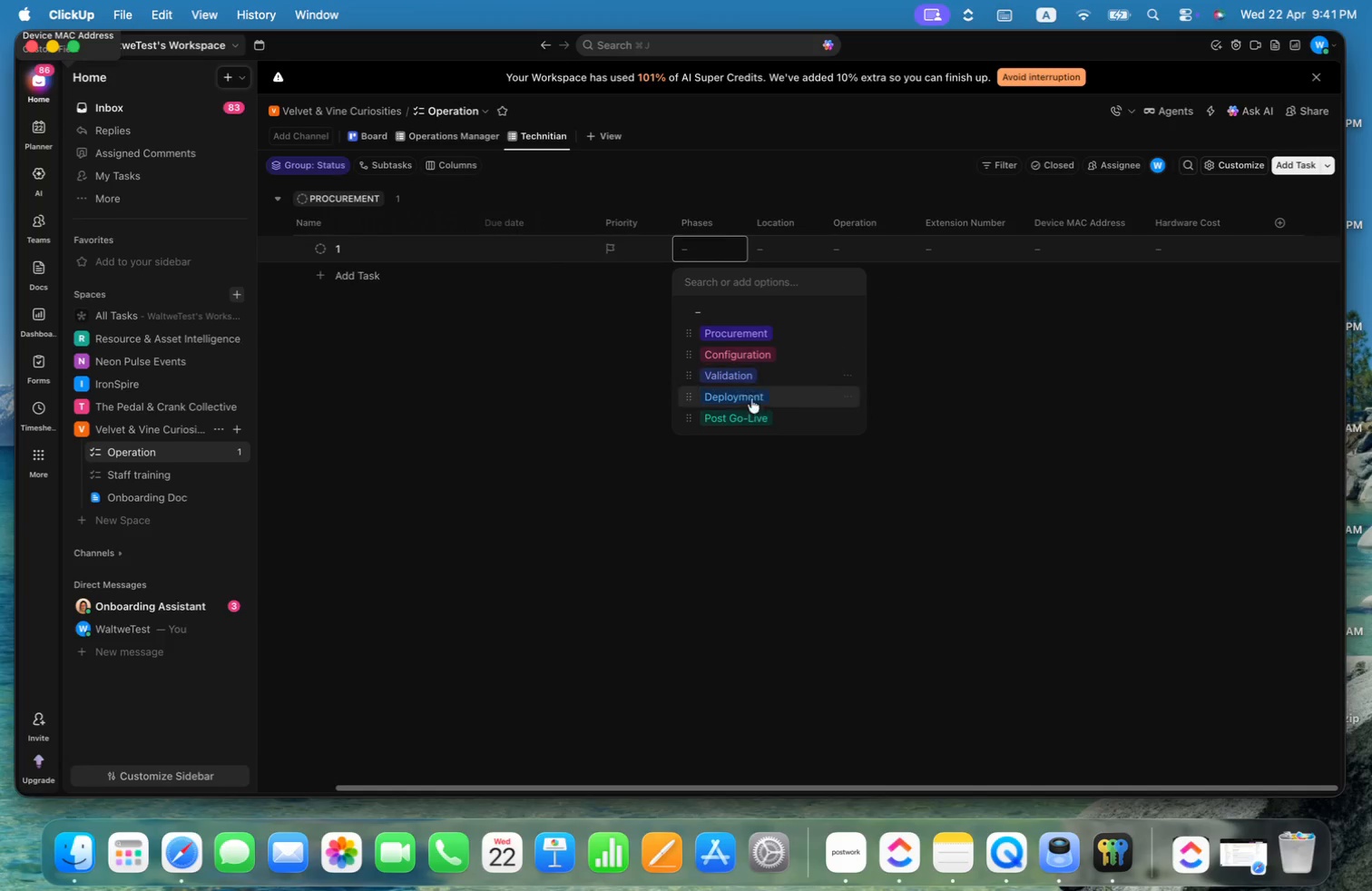 
left_click([515, 396])
 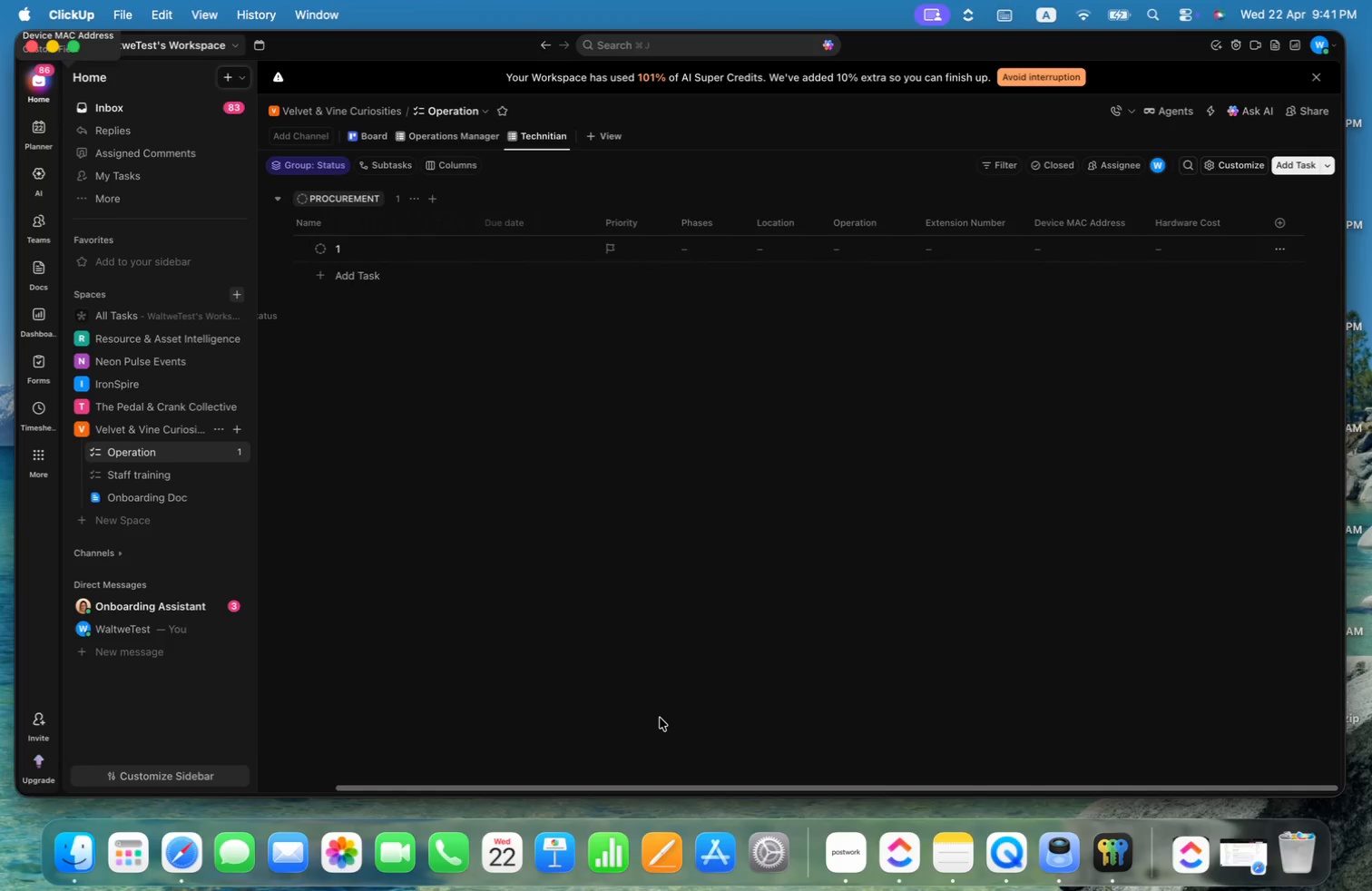 
left_click_drag(start_coordinate=[617, 787], to_coordinate=[421, 778])
 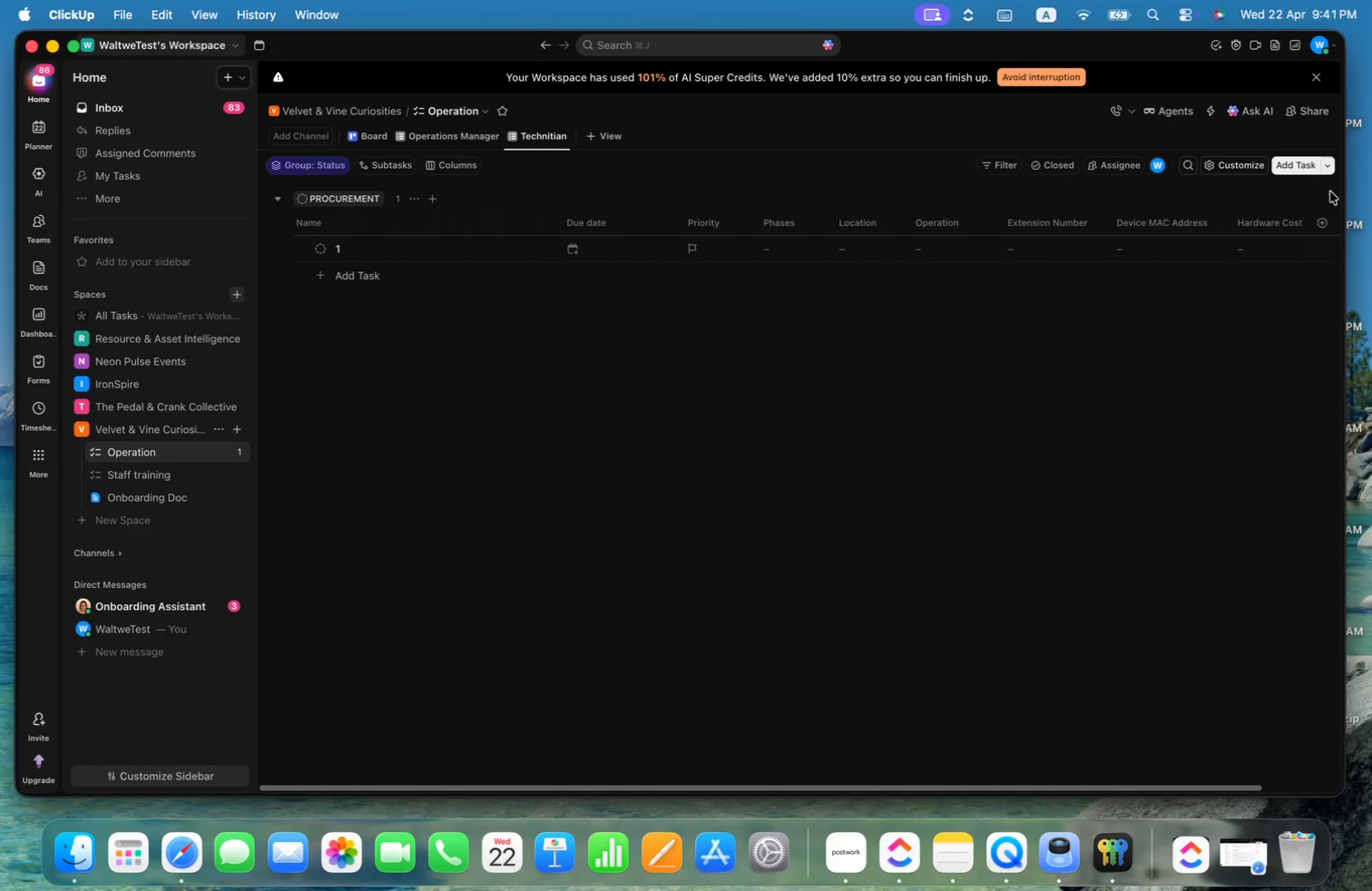 
left_click([1323, 220])
 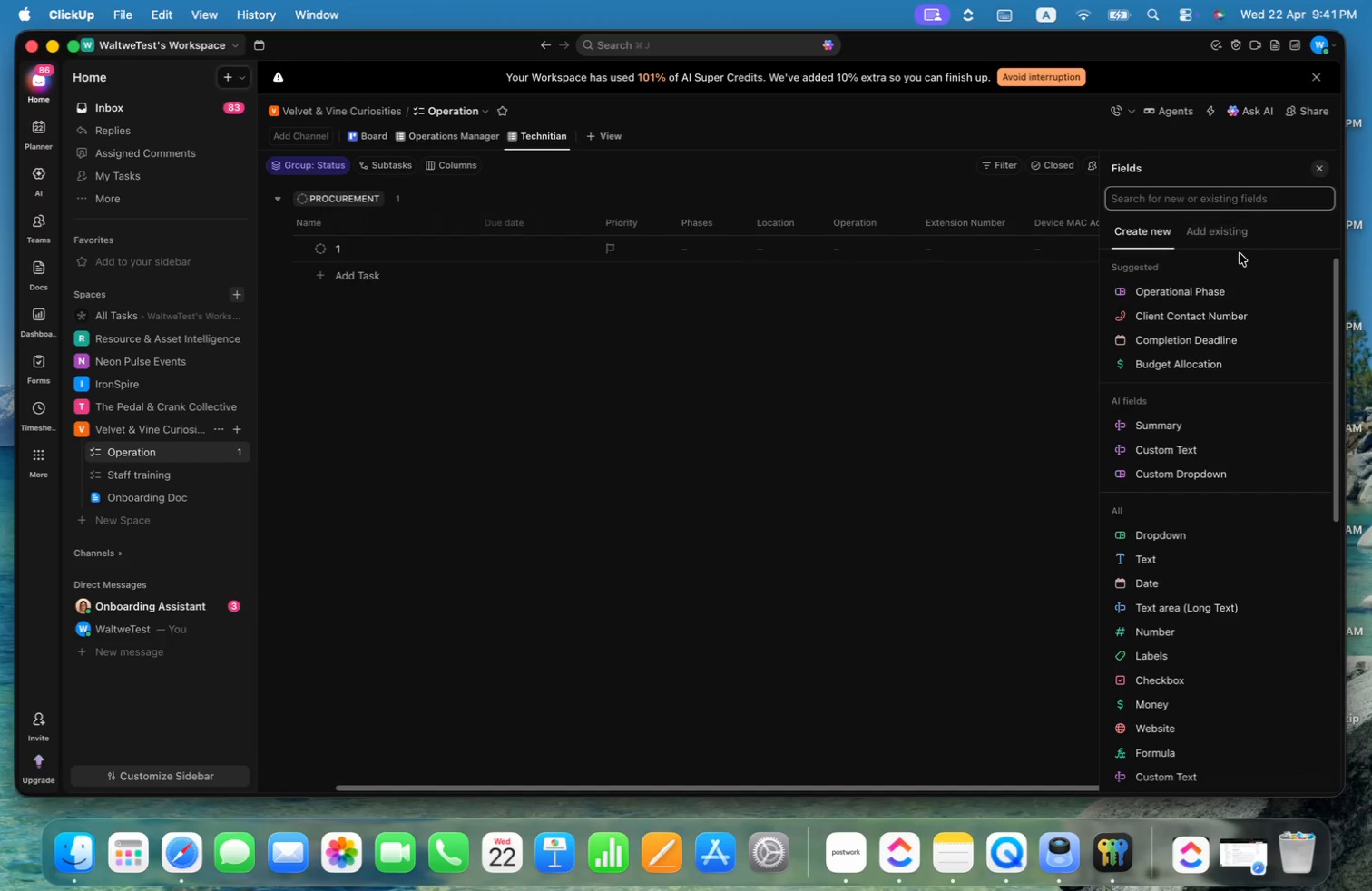 
left_click([1238, 230])
 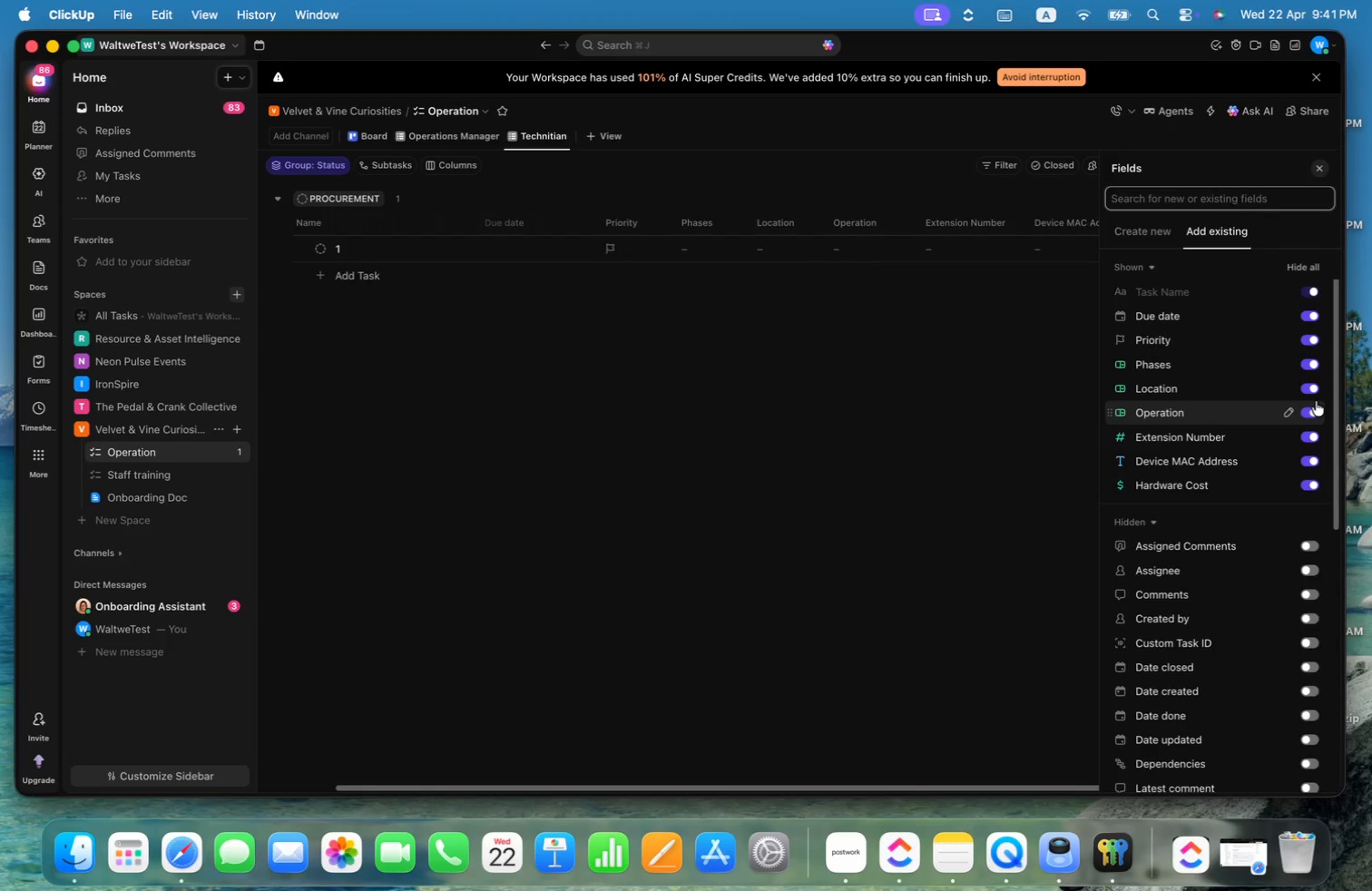 
left_click([1312, 359])
 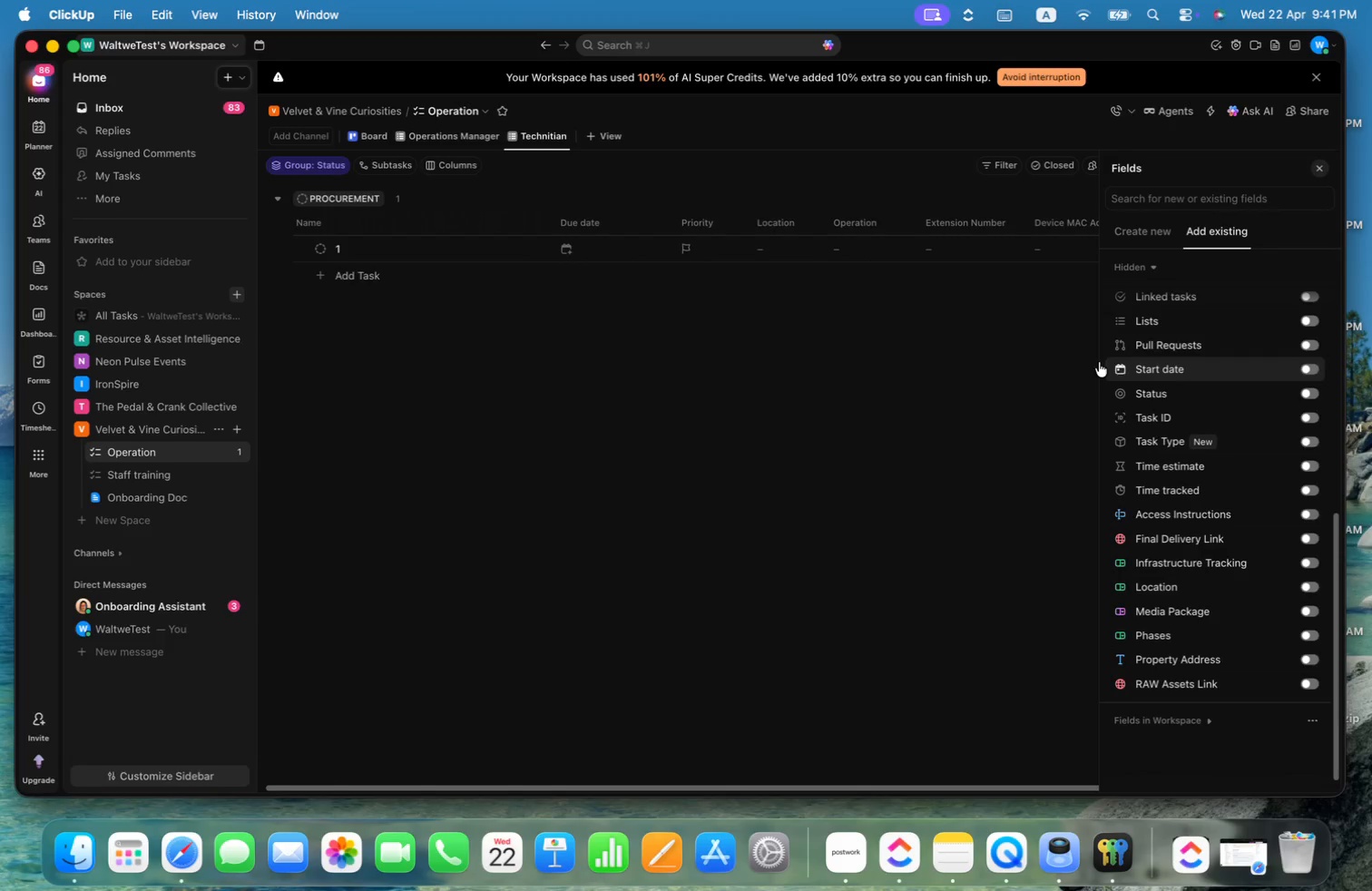 
left_click([890, 328])
 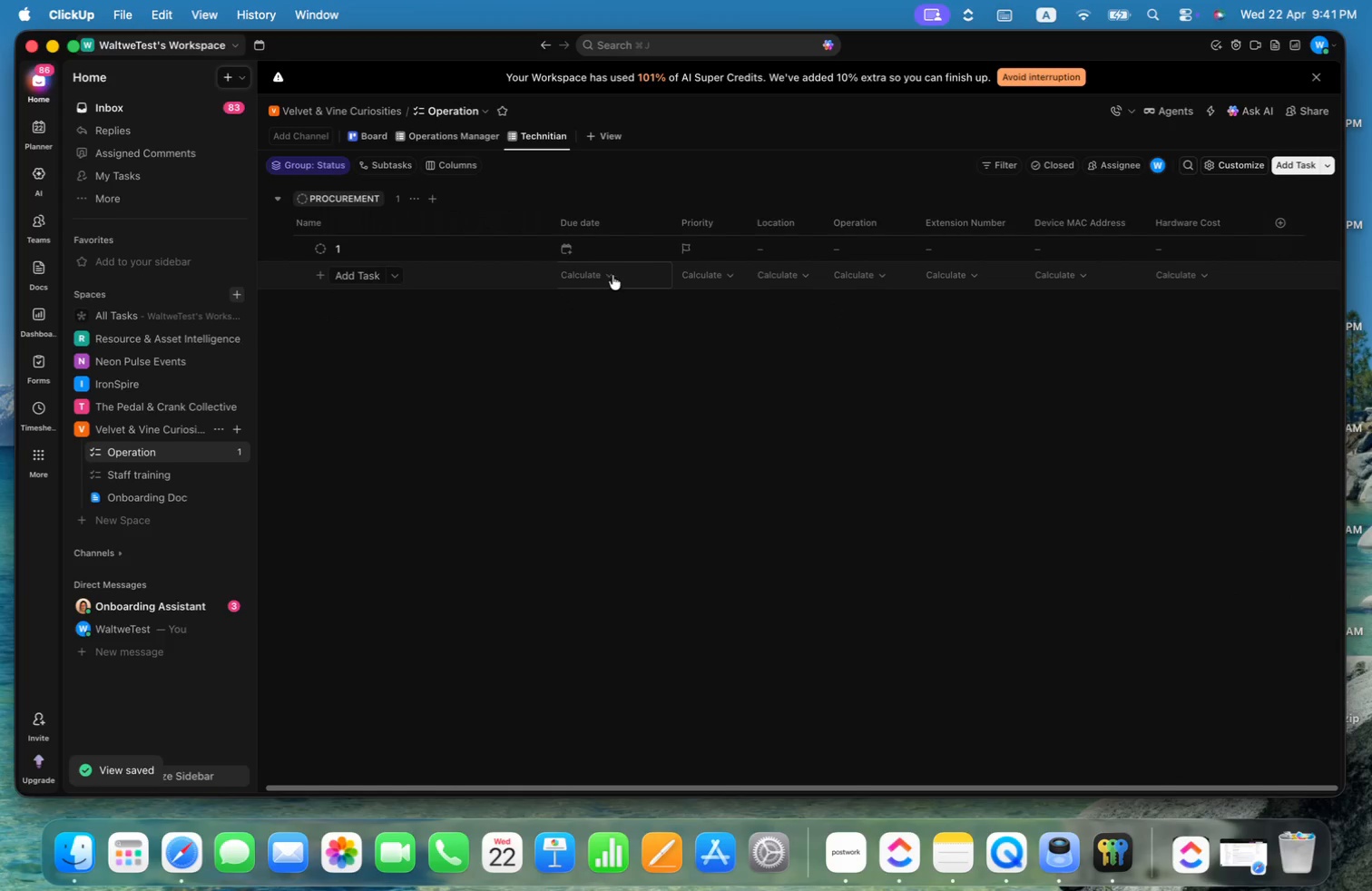 
left_click_drag(start_coordinate=[671, 225], to_coordinate=[626, 223])
 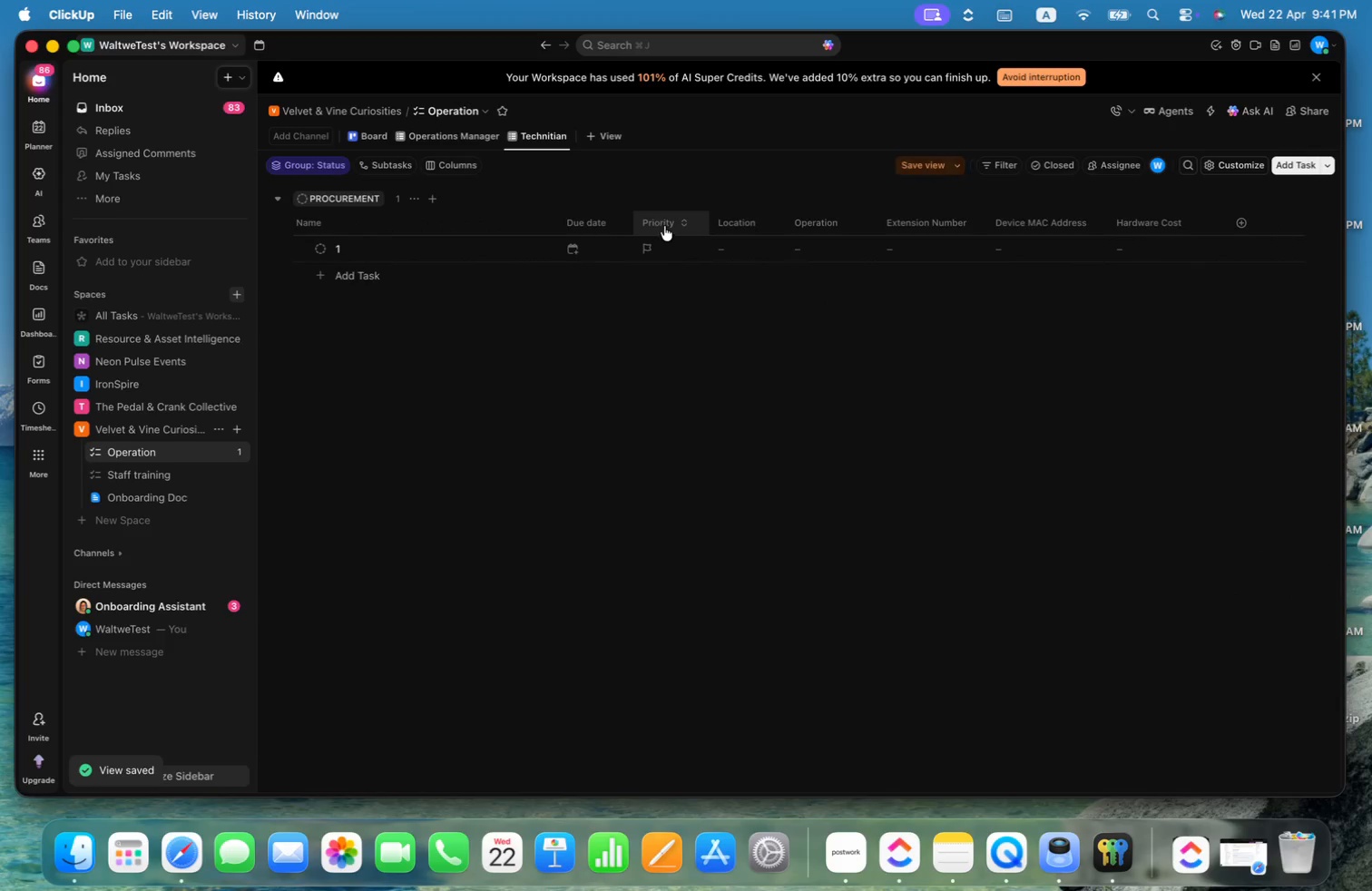 
left_click_drag(start_coordinate=[664, 225], to_coordinate=[581, 224])
 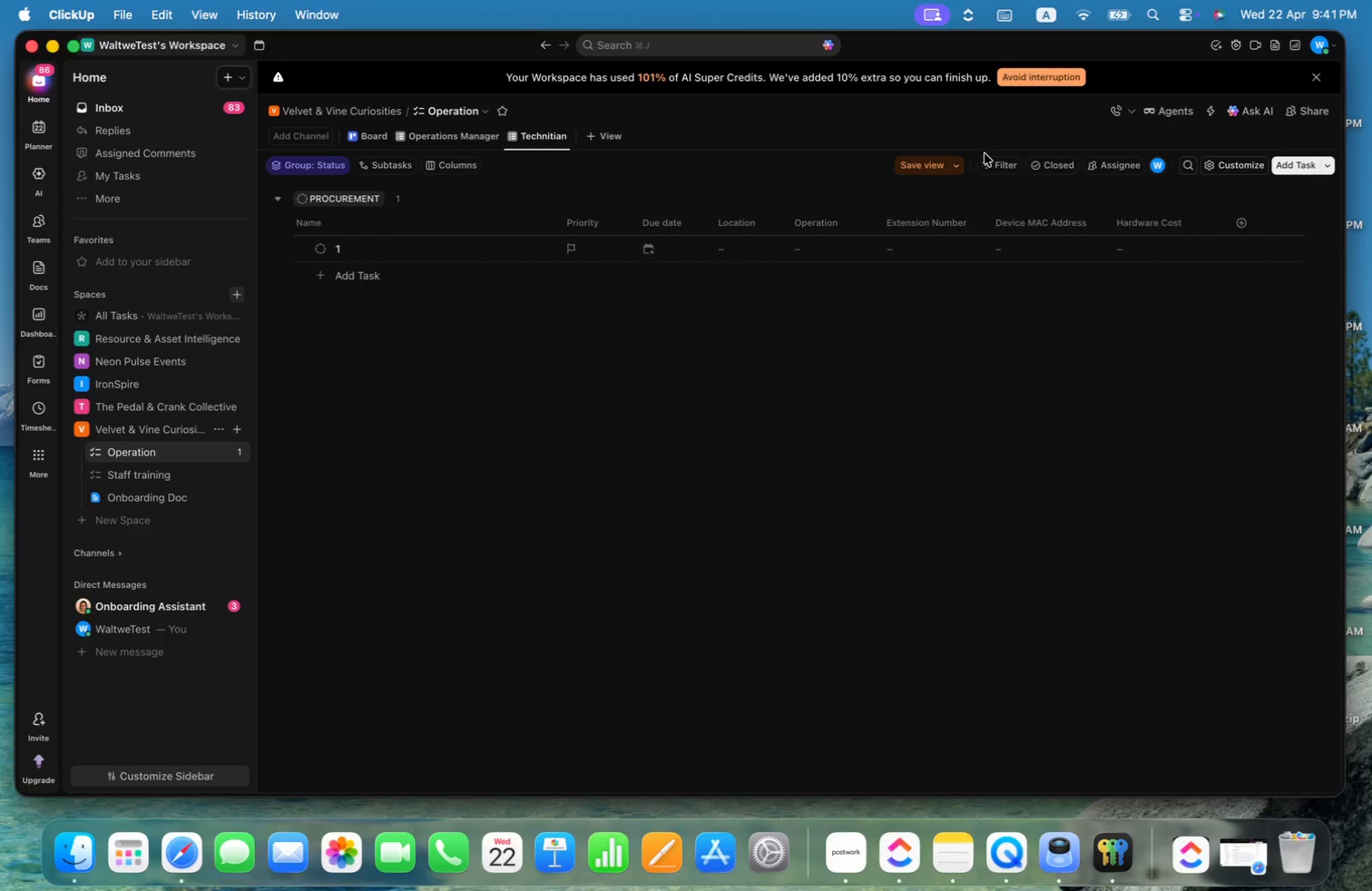 
left_click([904, 162])
 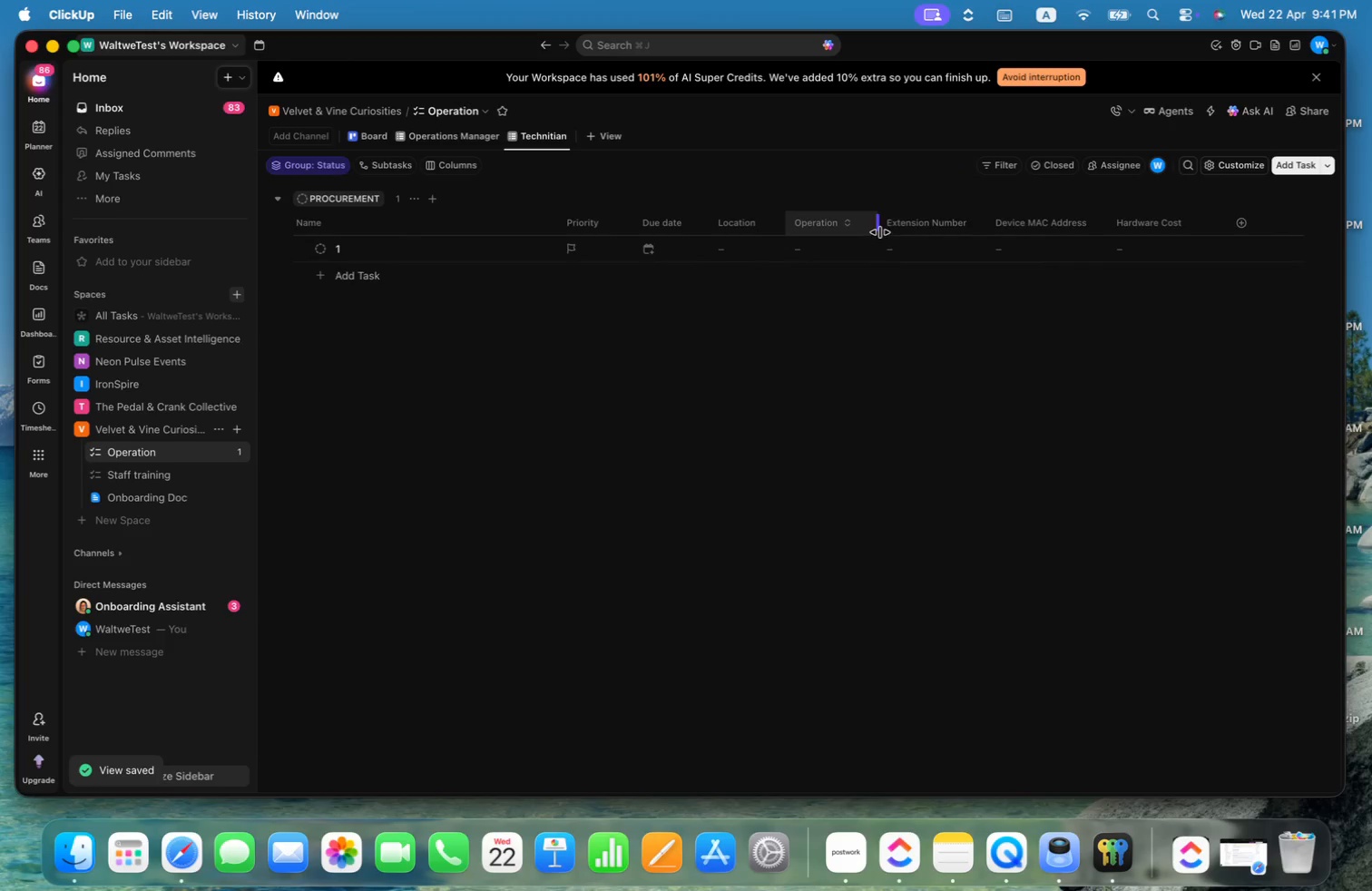 
left_click_drag(start_coordinate=[880, 226], to_coordinate=[869, 224])
 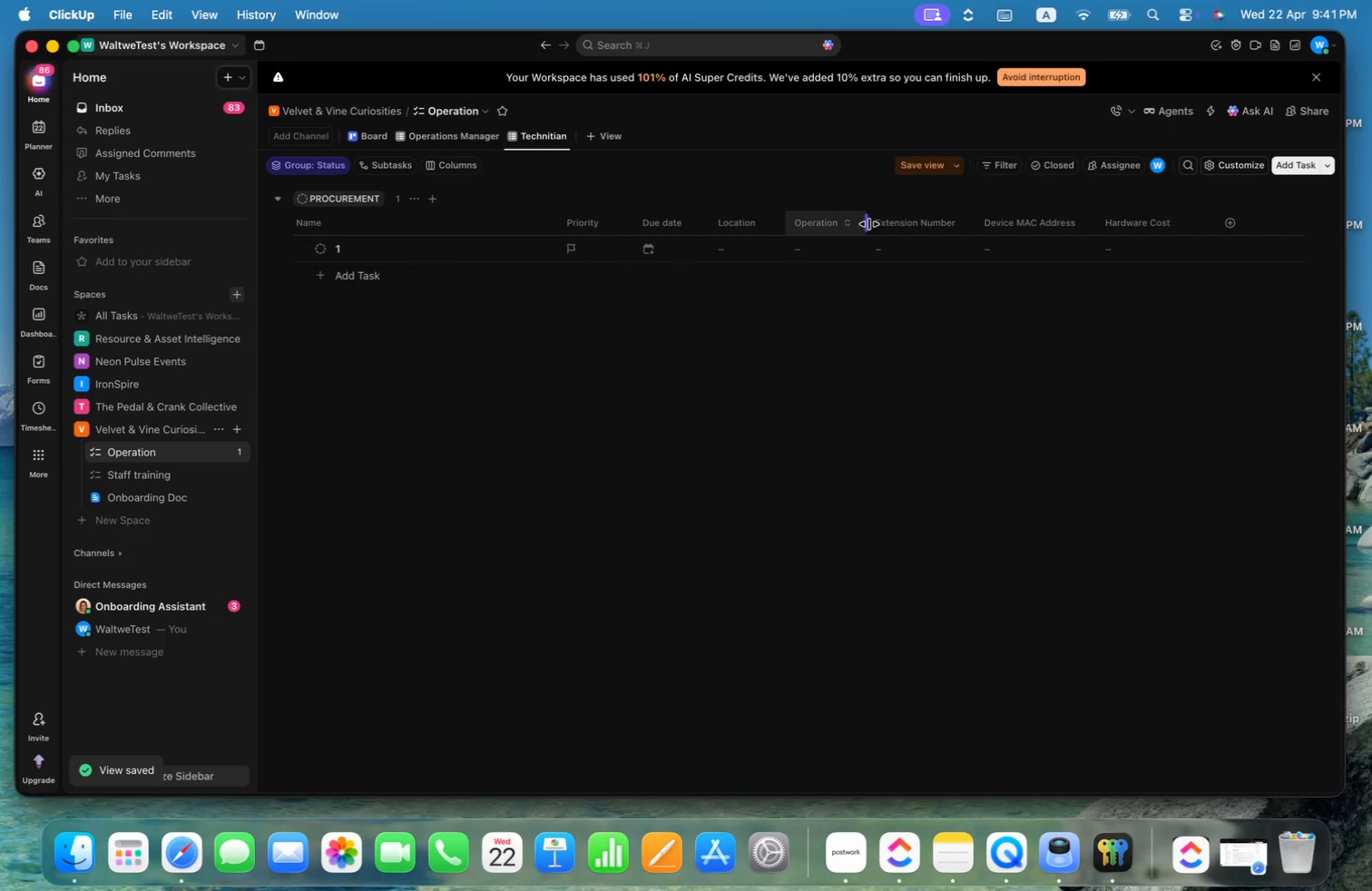 
left_click([688, 380])
 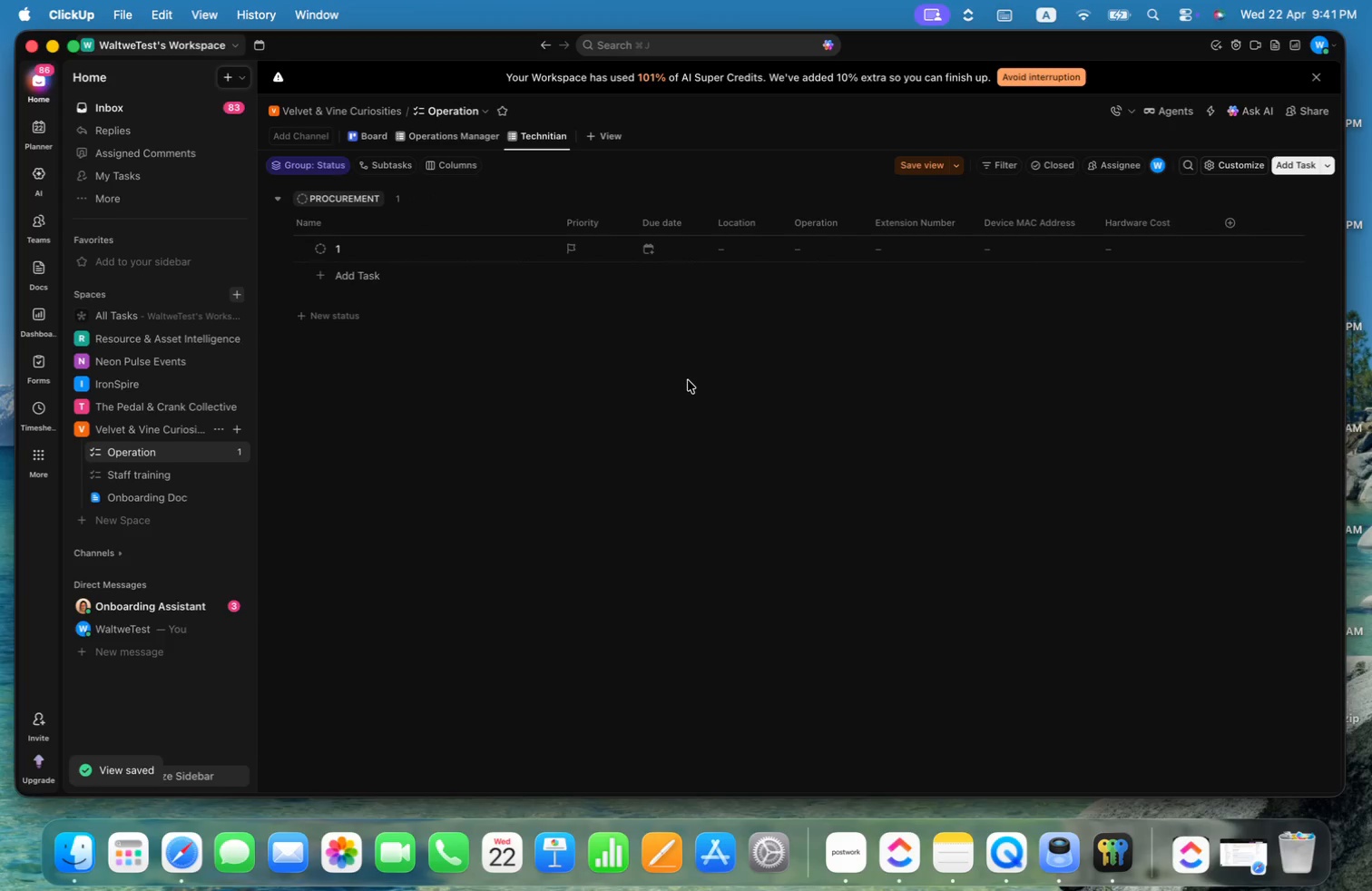 
key(Meta+CommandLeft)
 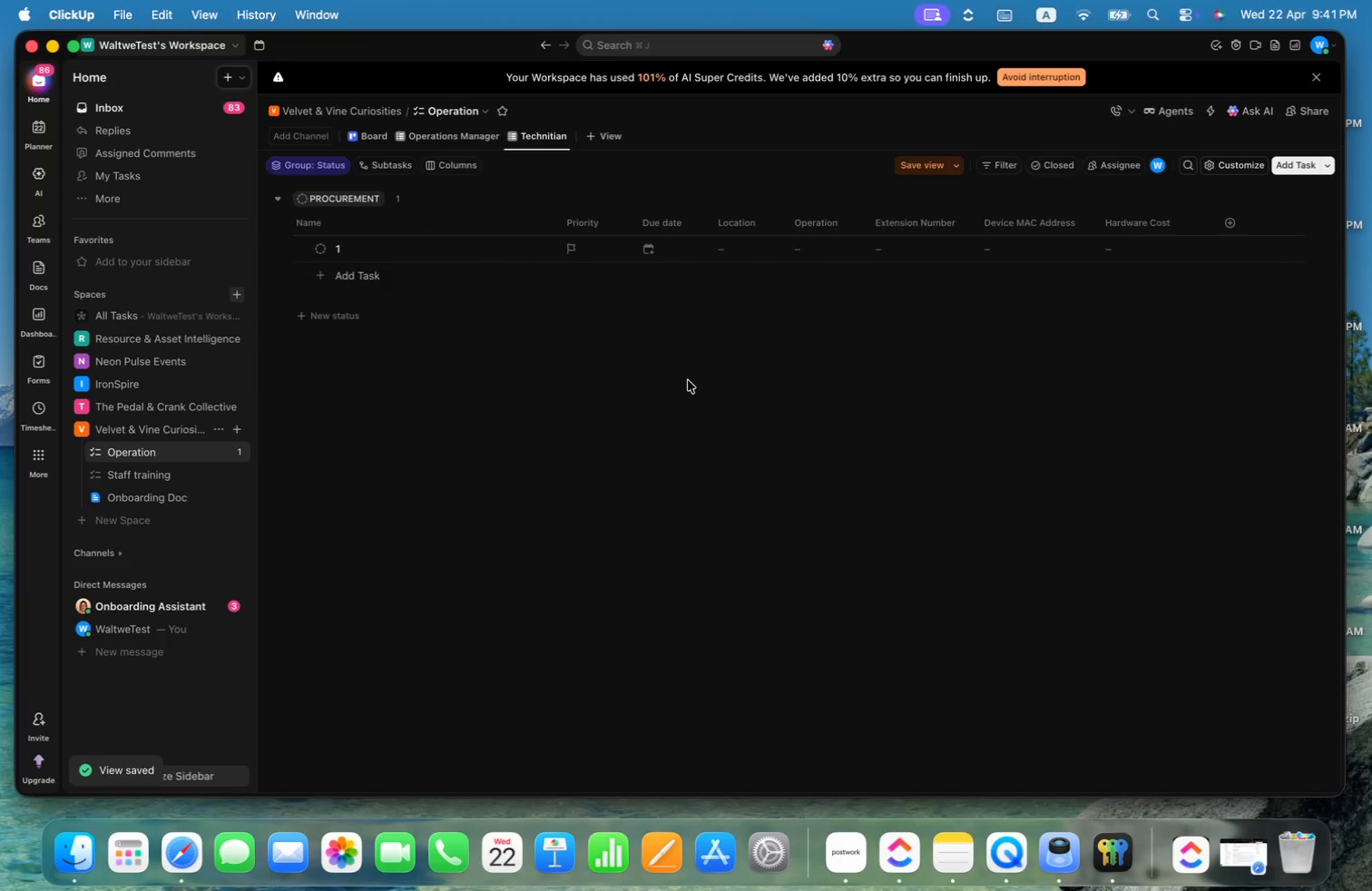 
key(Meta+Tab)